 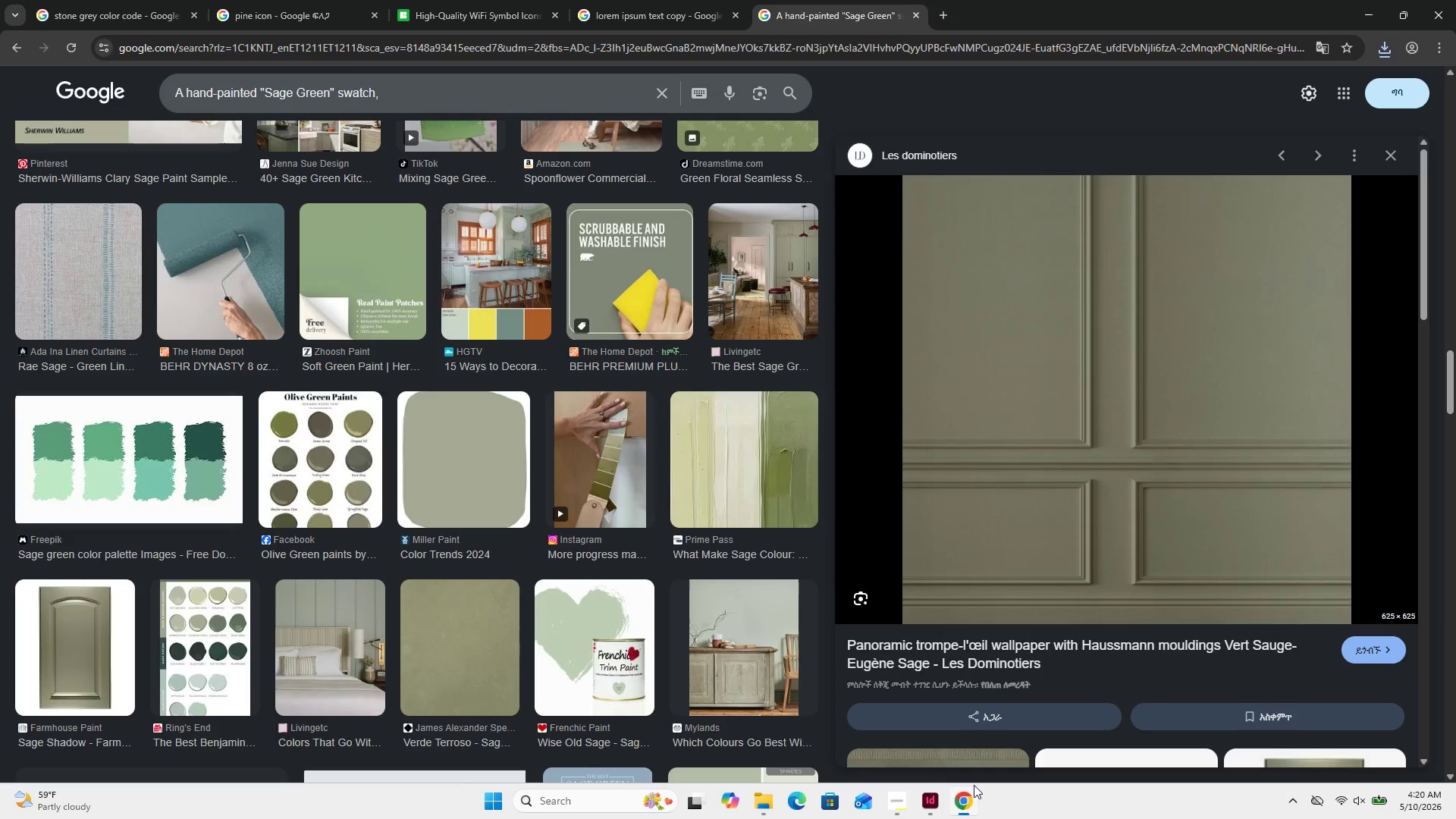 
left_click_drag(start_coordinate=[407, 89], to_coordinate=[156, 98])
 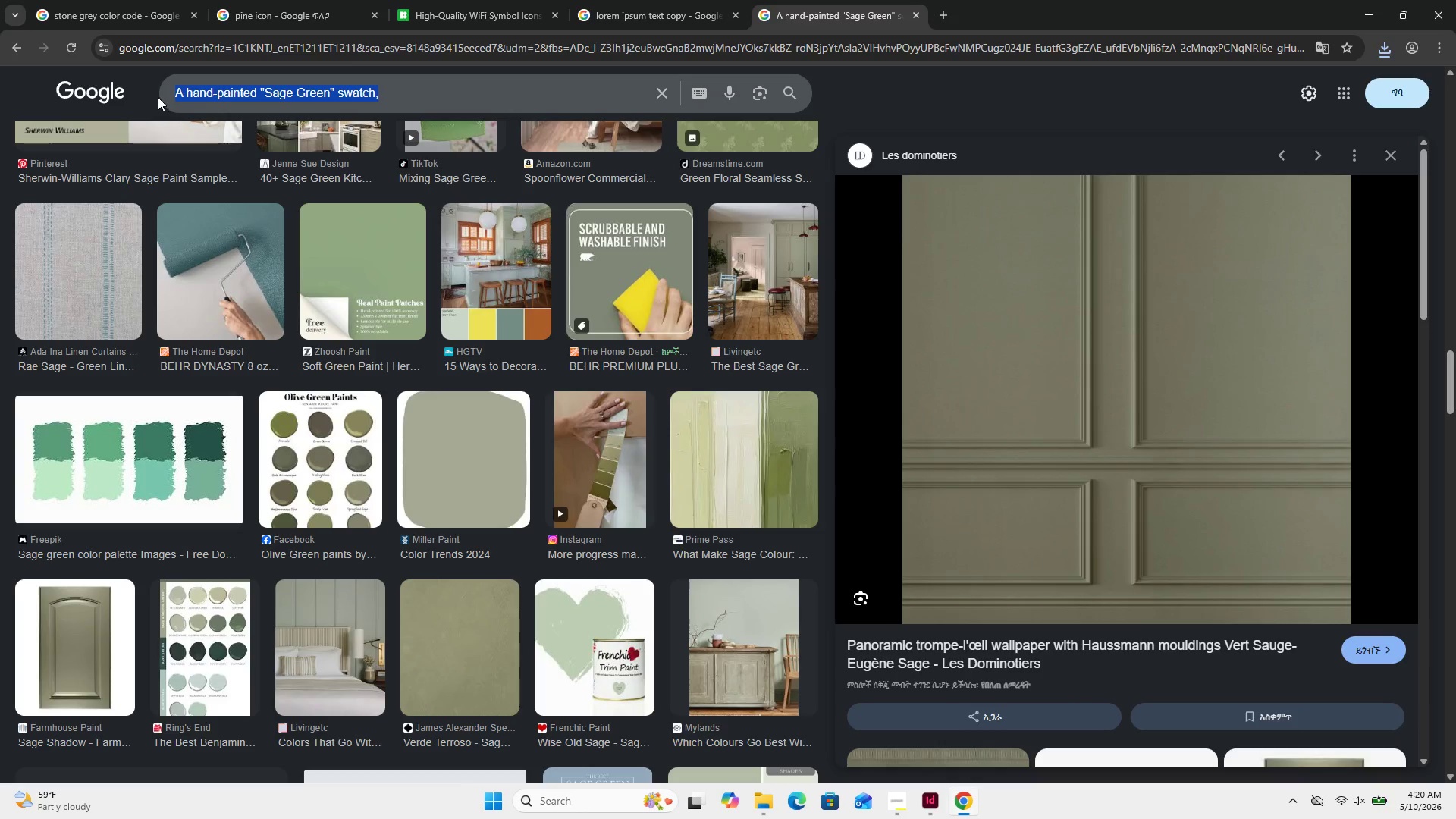 
key(Control+V)
 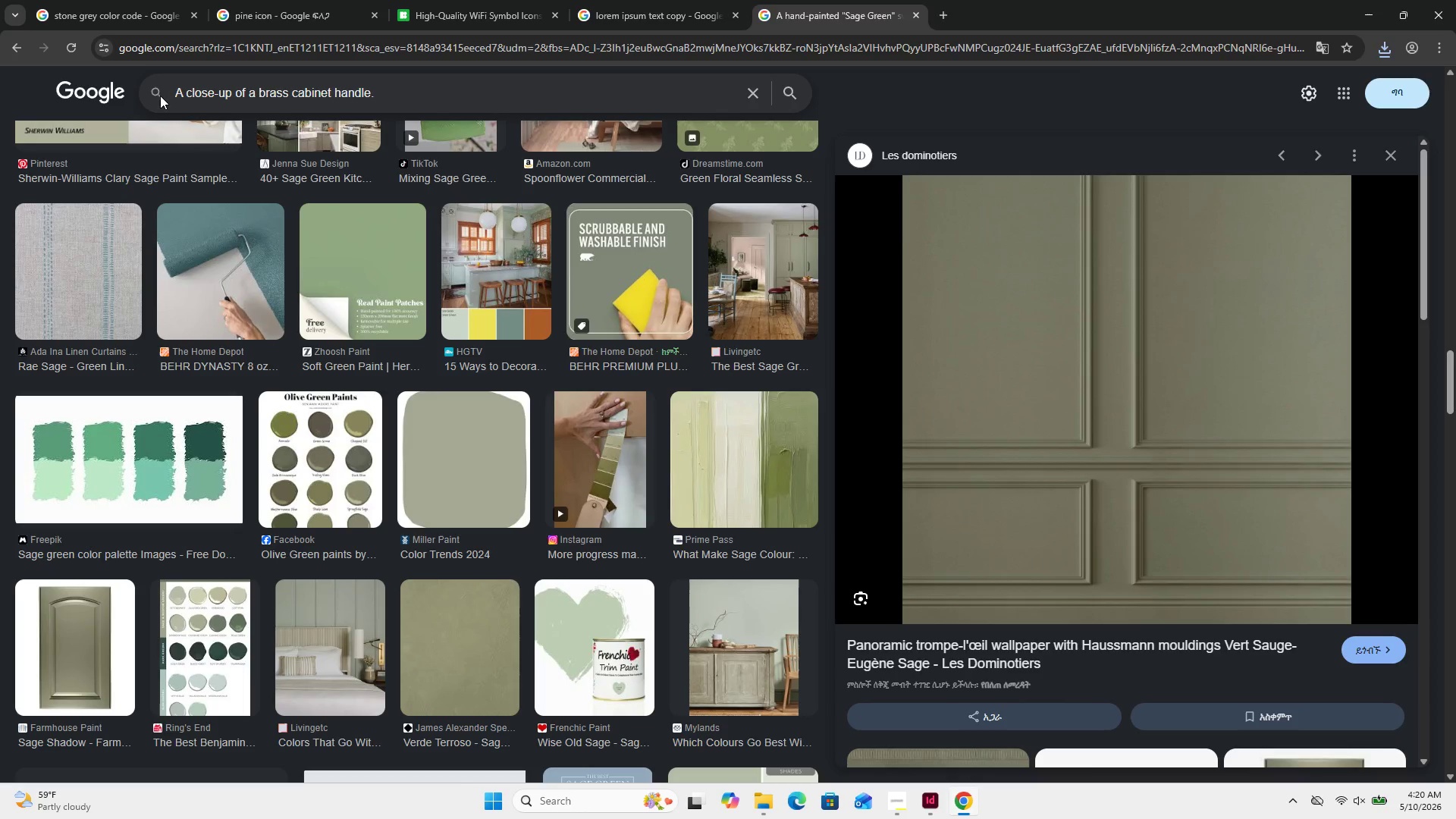 
key(Enter)
 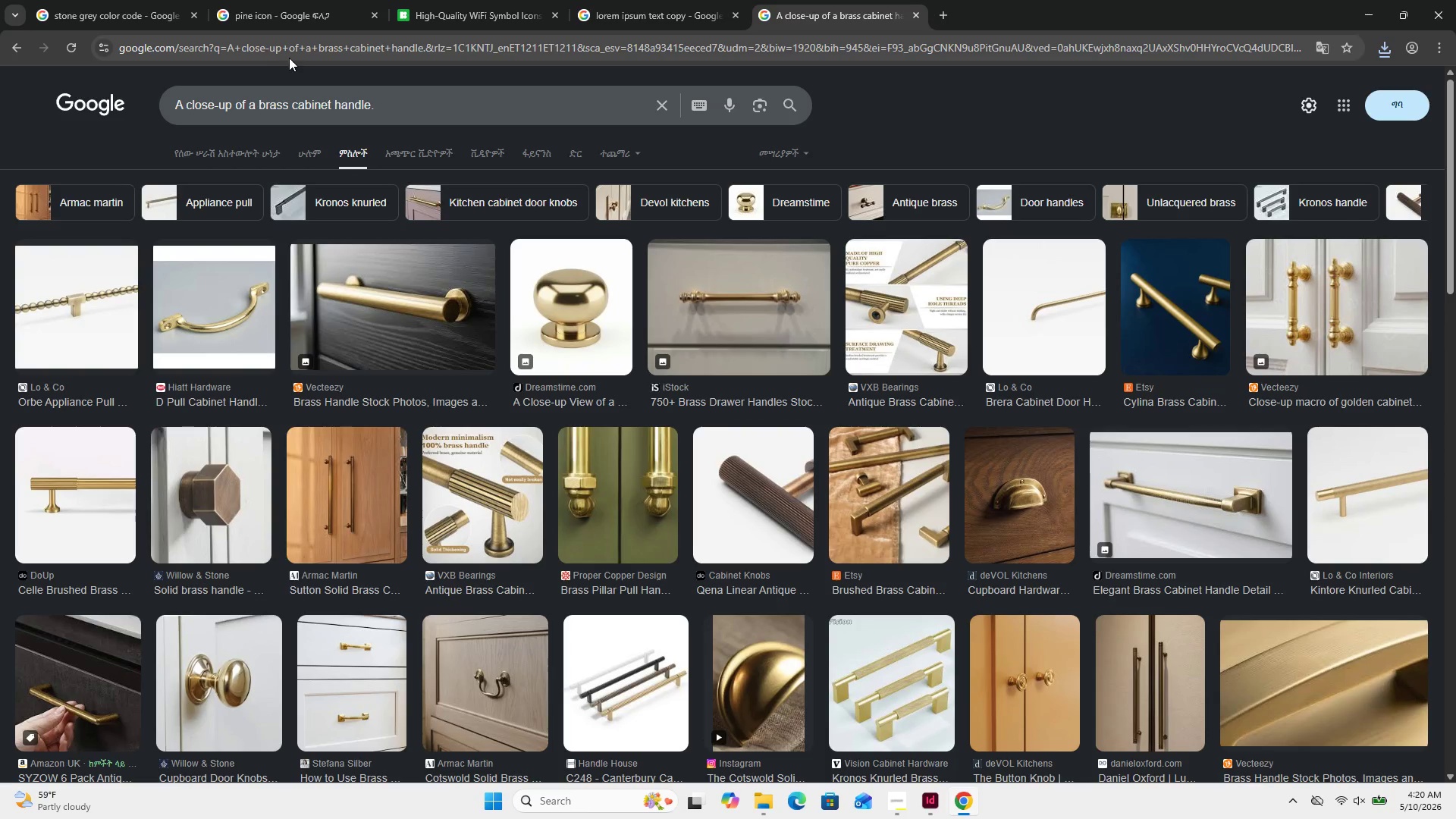 
left_click([373, 282])
 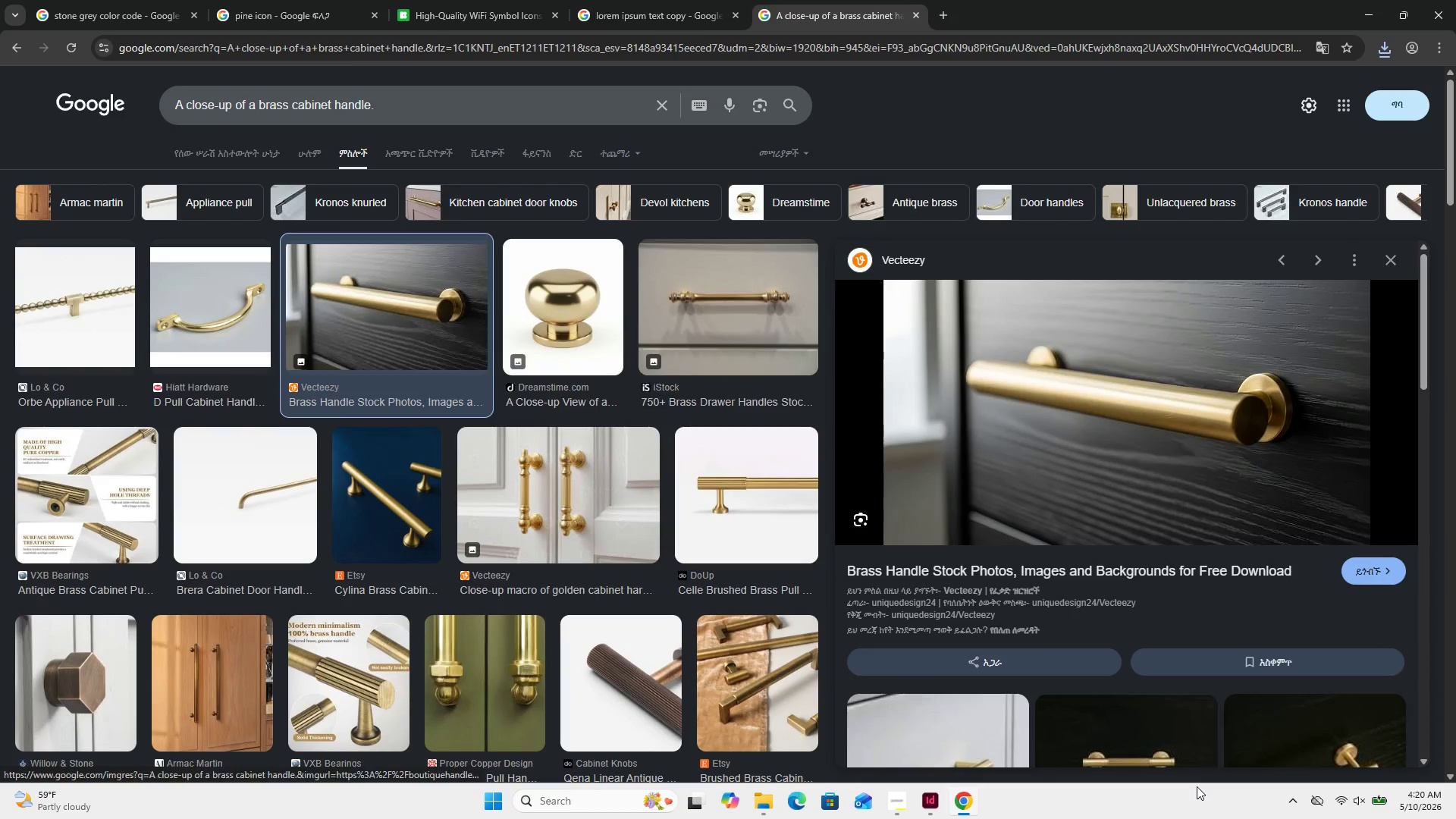 
scroll: coordinate [1213, 636], scroll_direction: down, amount: 4.0
 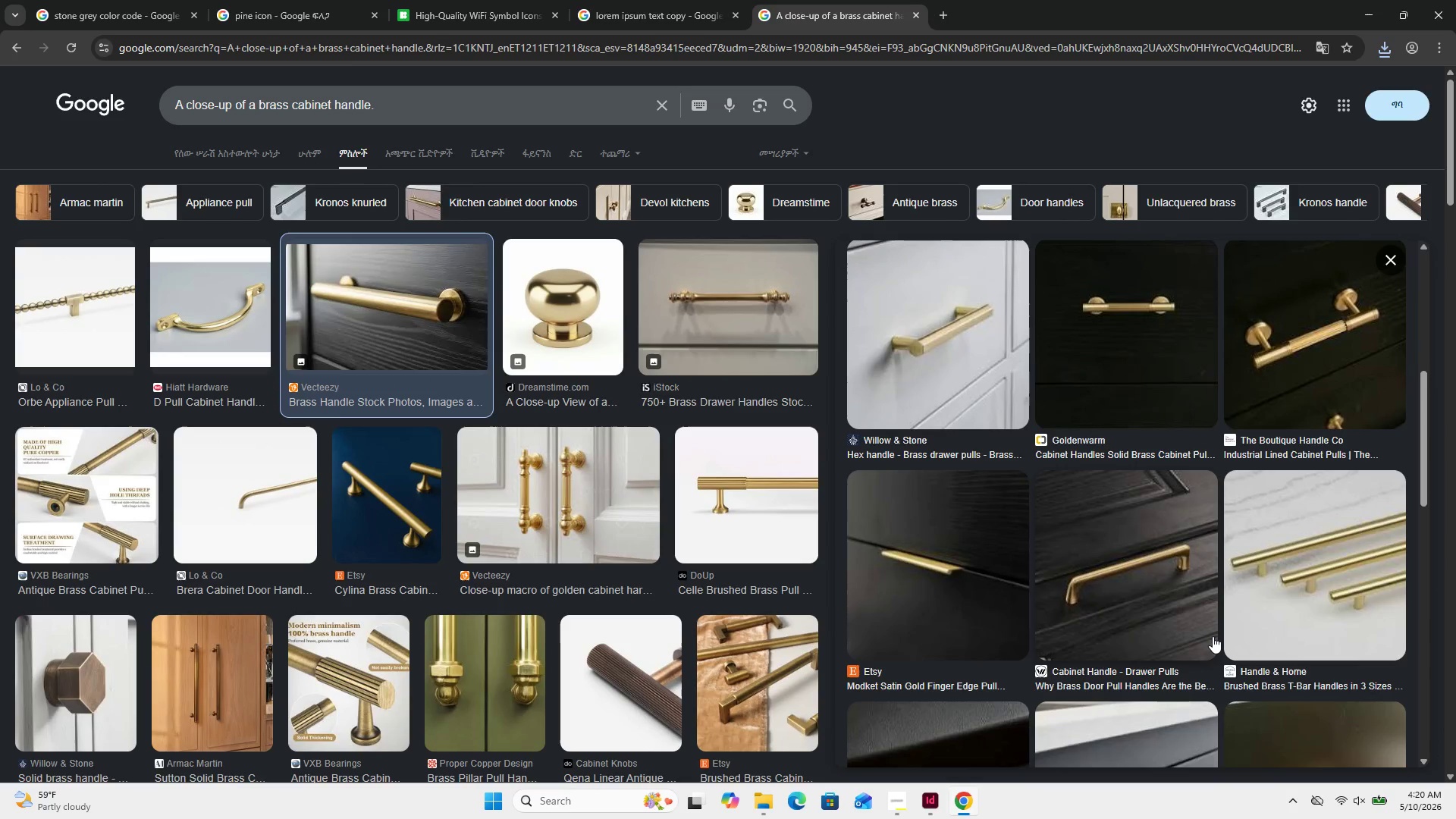 
scroll: coordinate [1218, 623], scroll_direction: up, amount: 10.0
 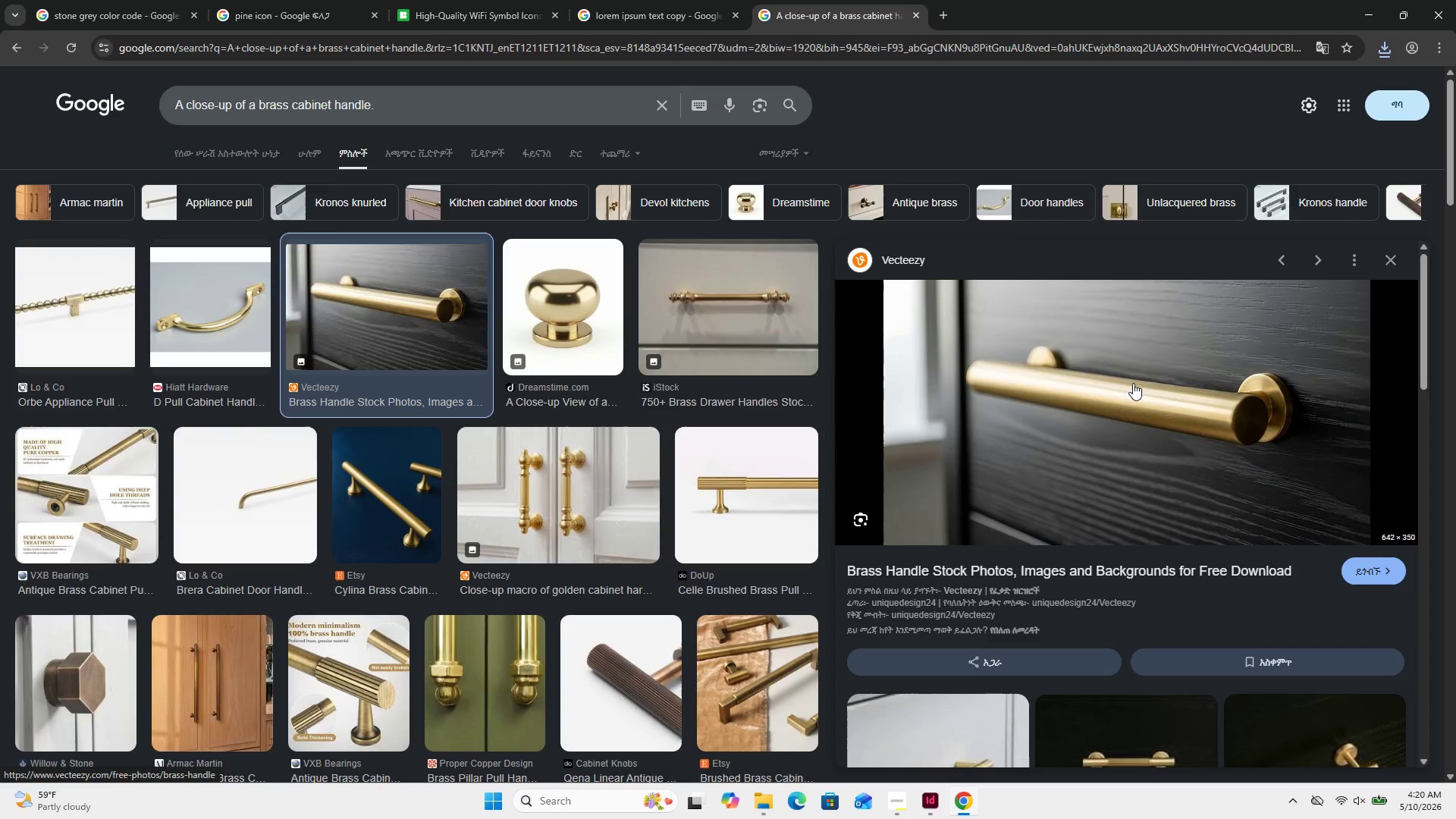 
right_click([1133, 383])
 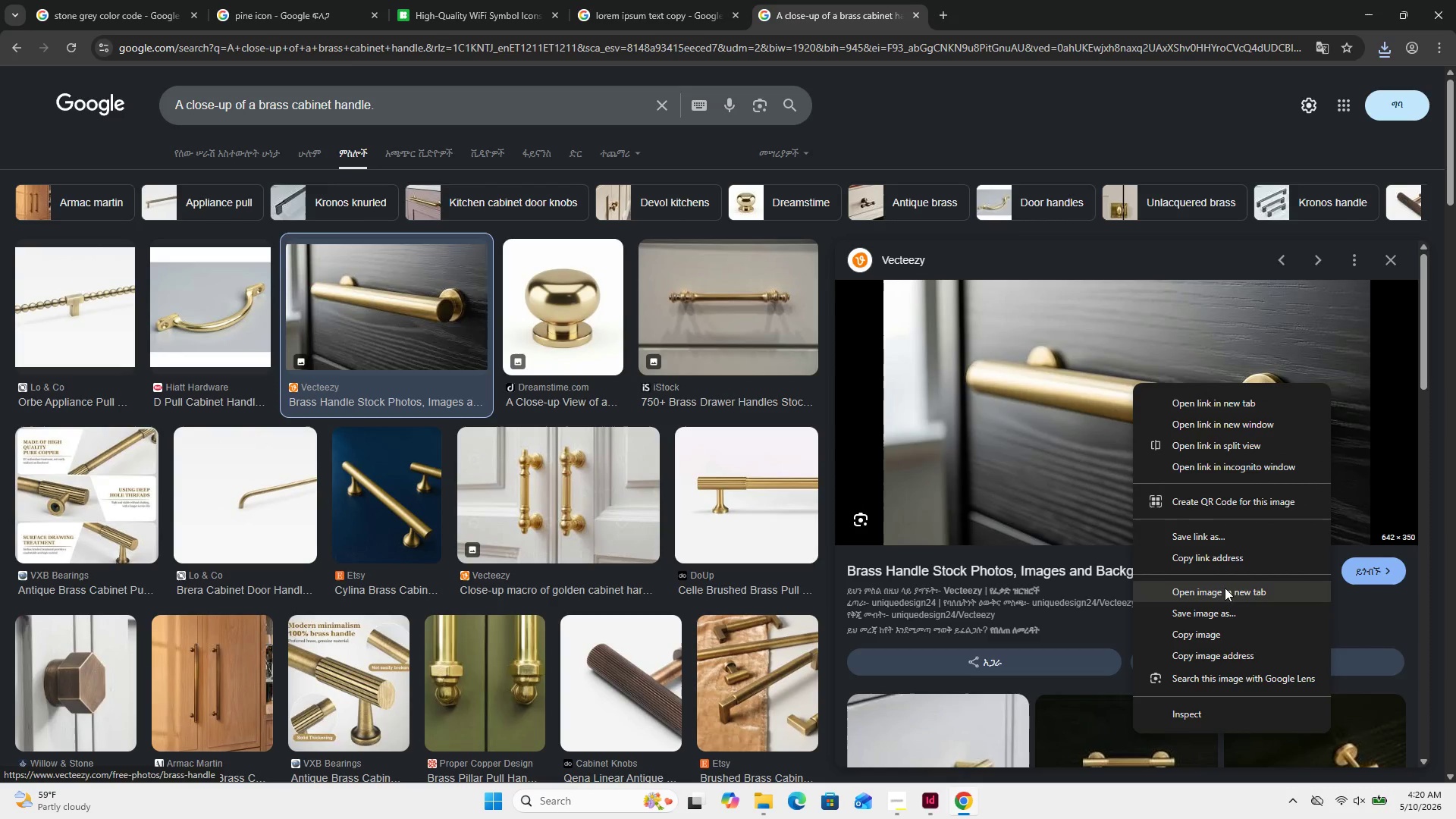 
left_click([1225, 617])
 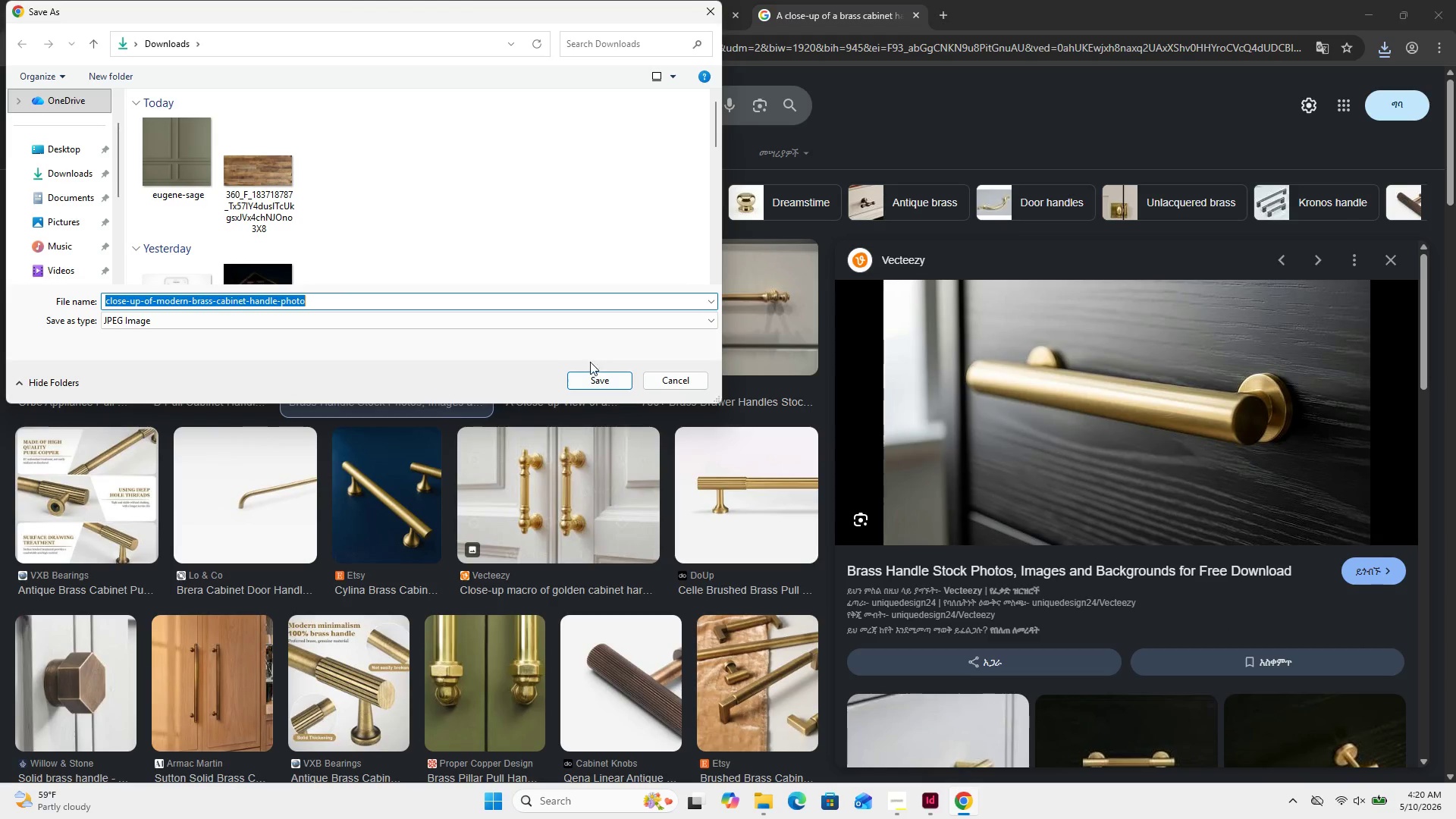 
left_click([610, 383])